 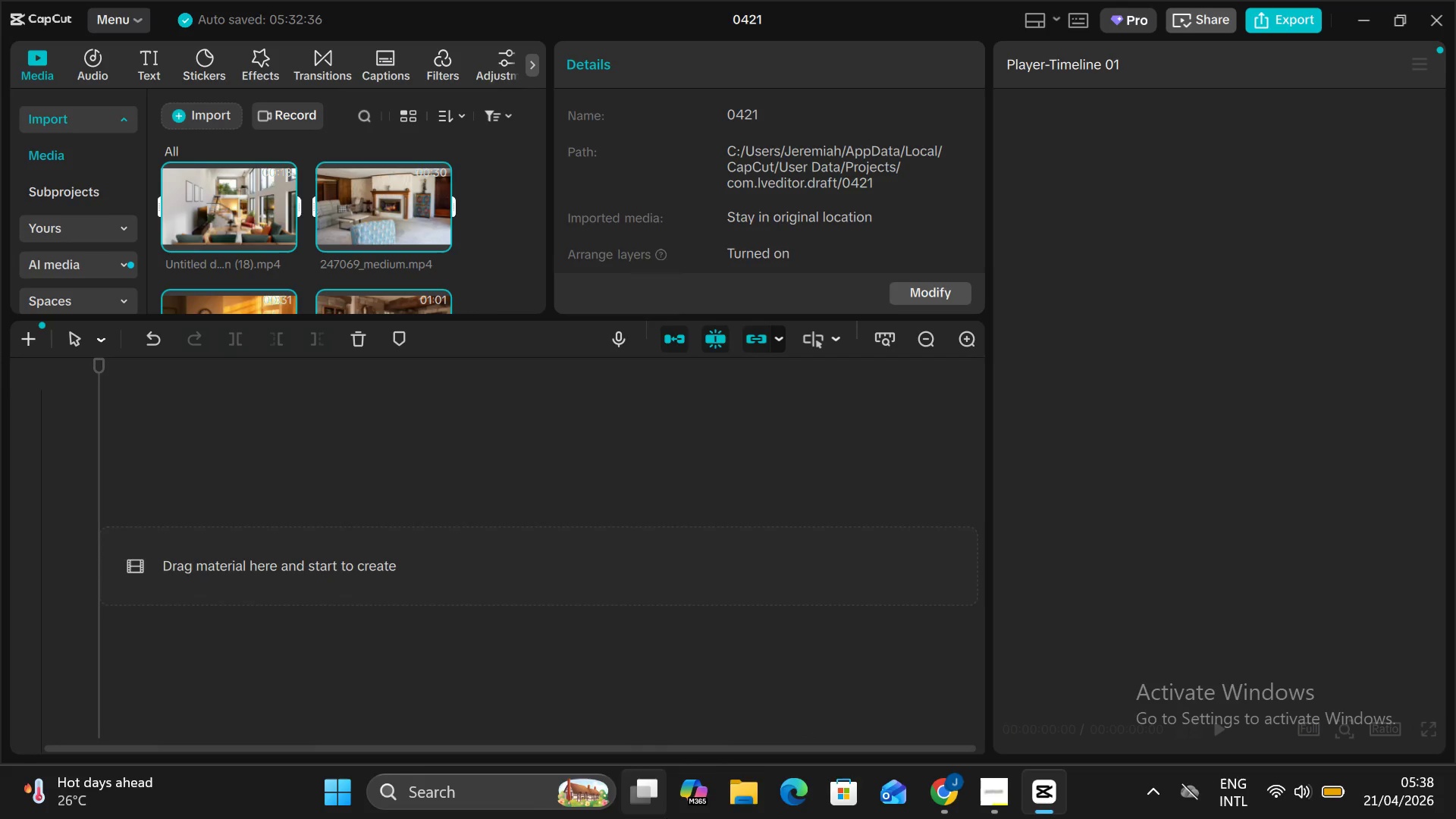 
mouse_move([902, 808])
 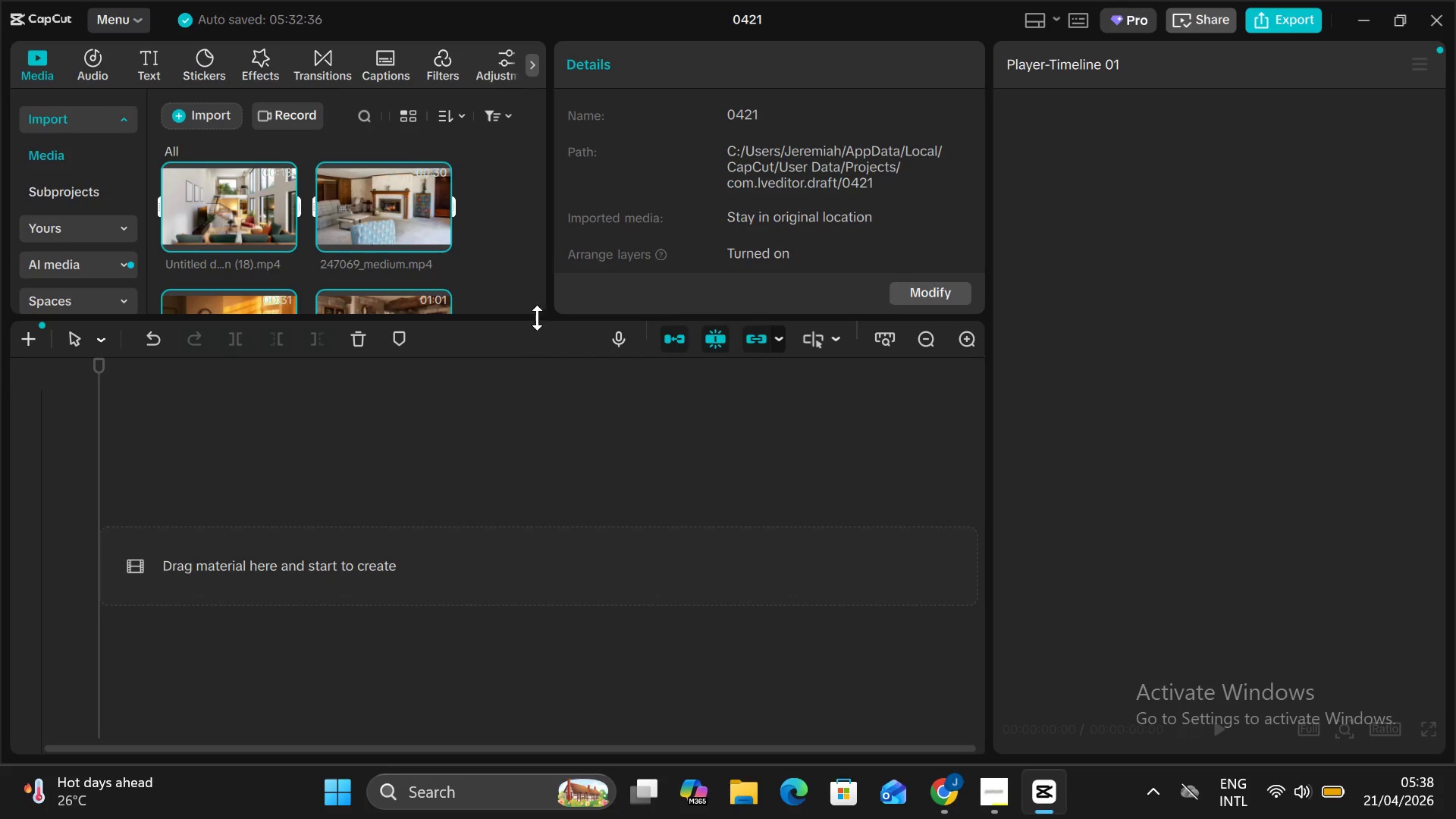 
wait(15.69)
 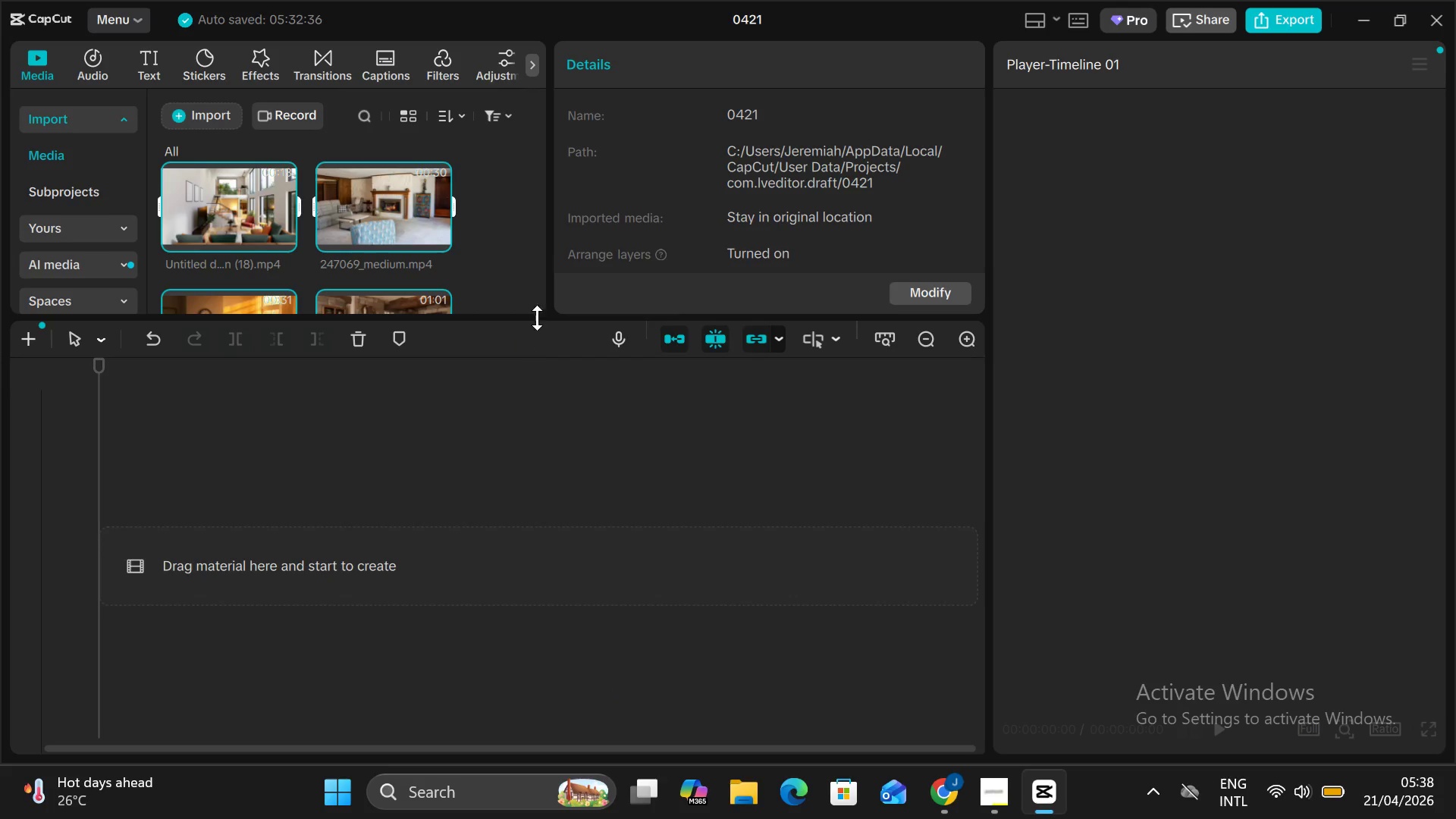 
left_click([226, 246])
 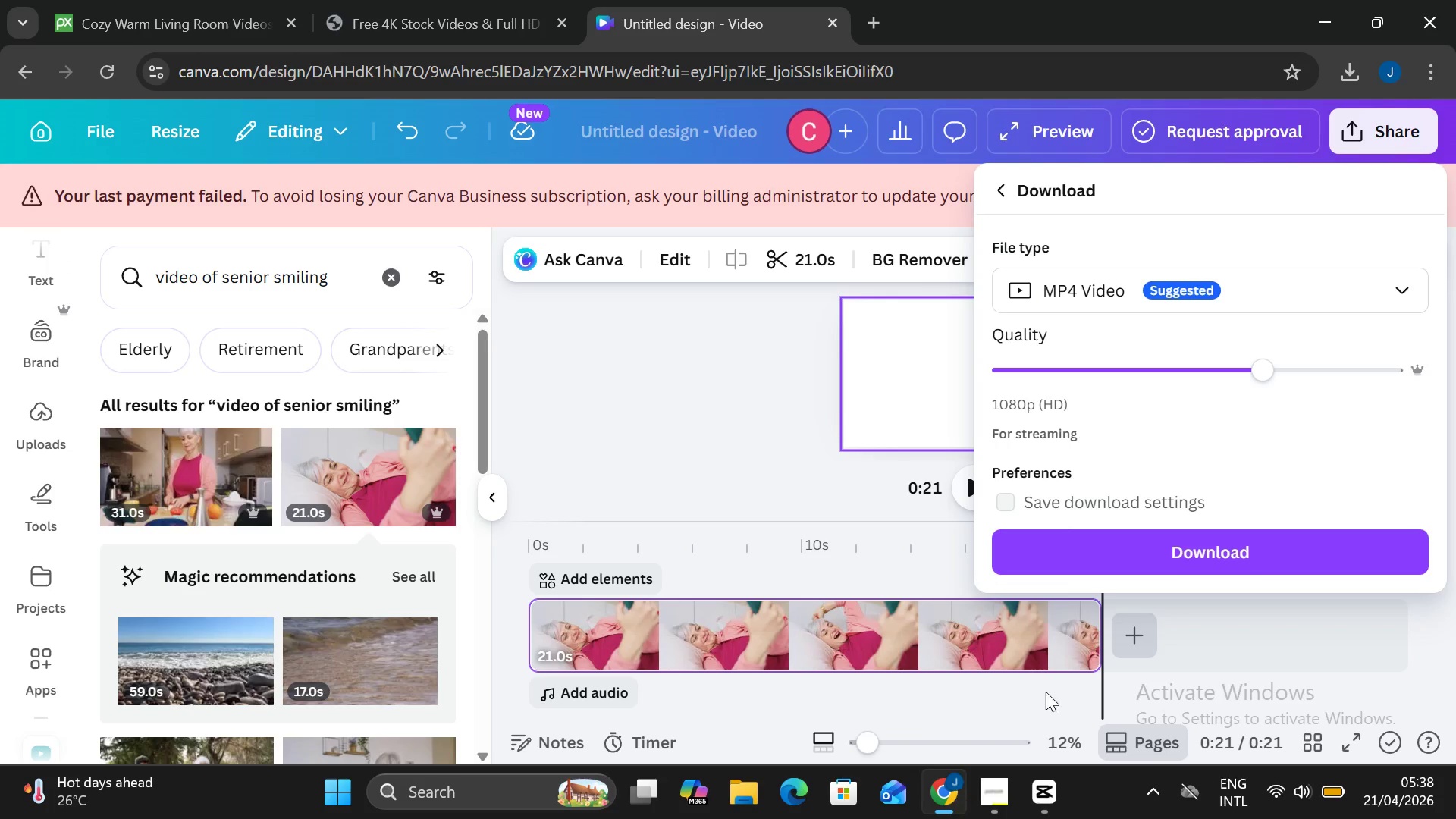 
left_click([1186, 557])
 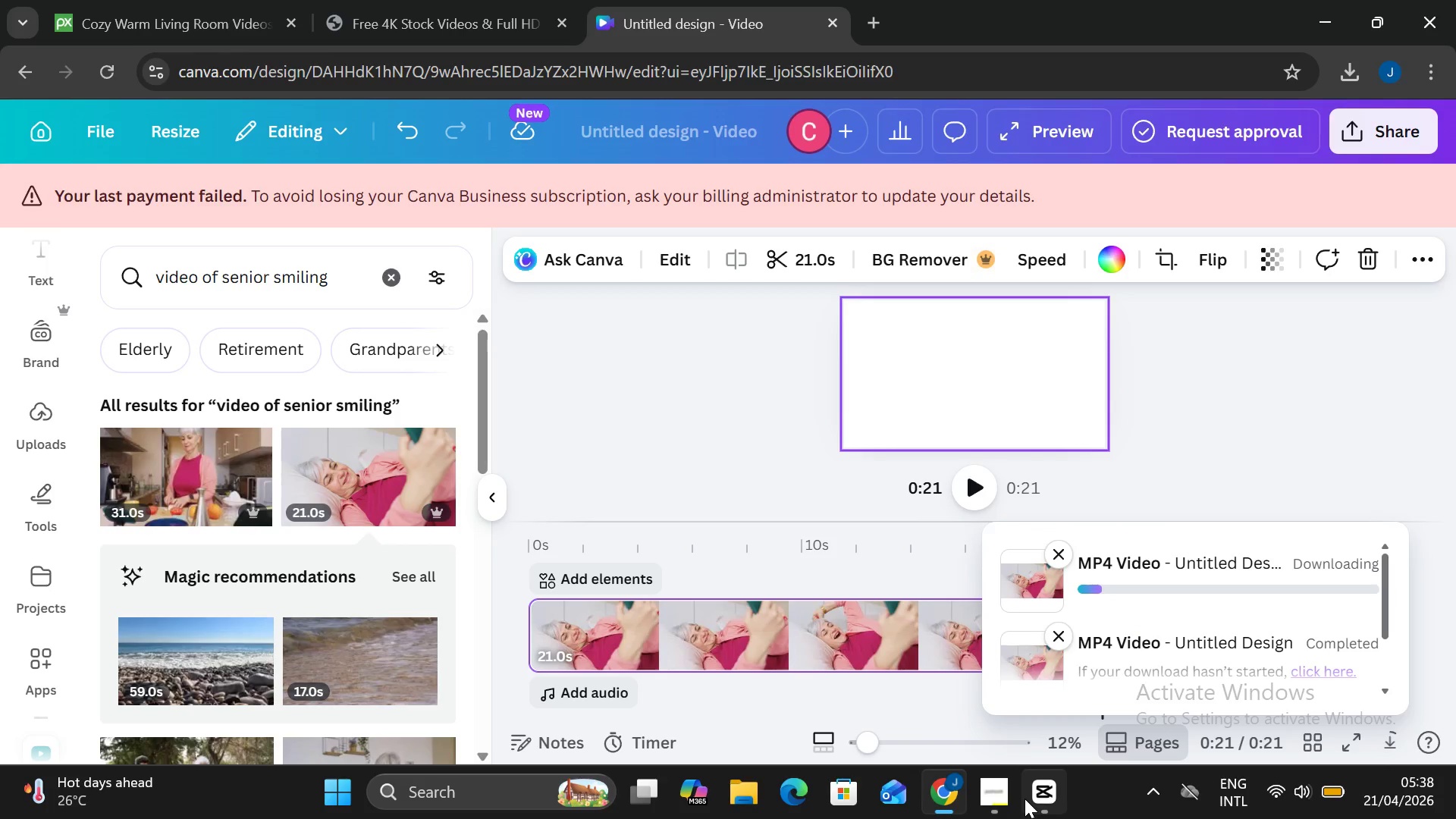 
left_click_drag(start_coordinate=[1035, 802], to_coordinate=[1043, 794])
 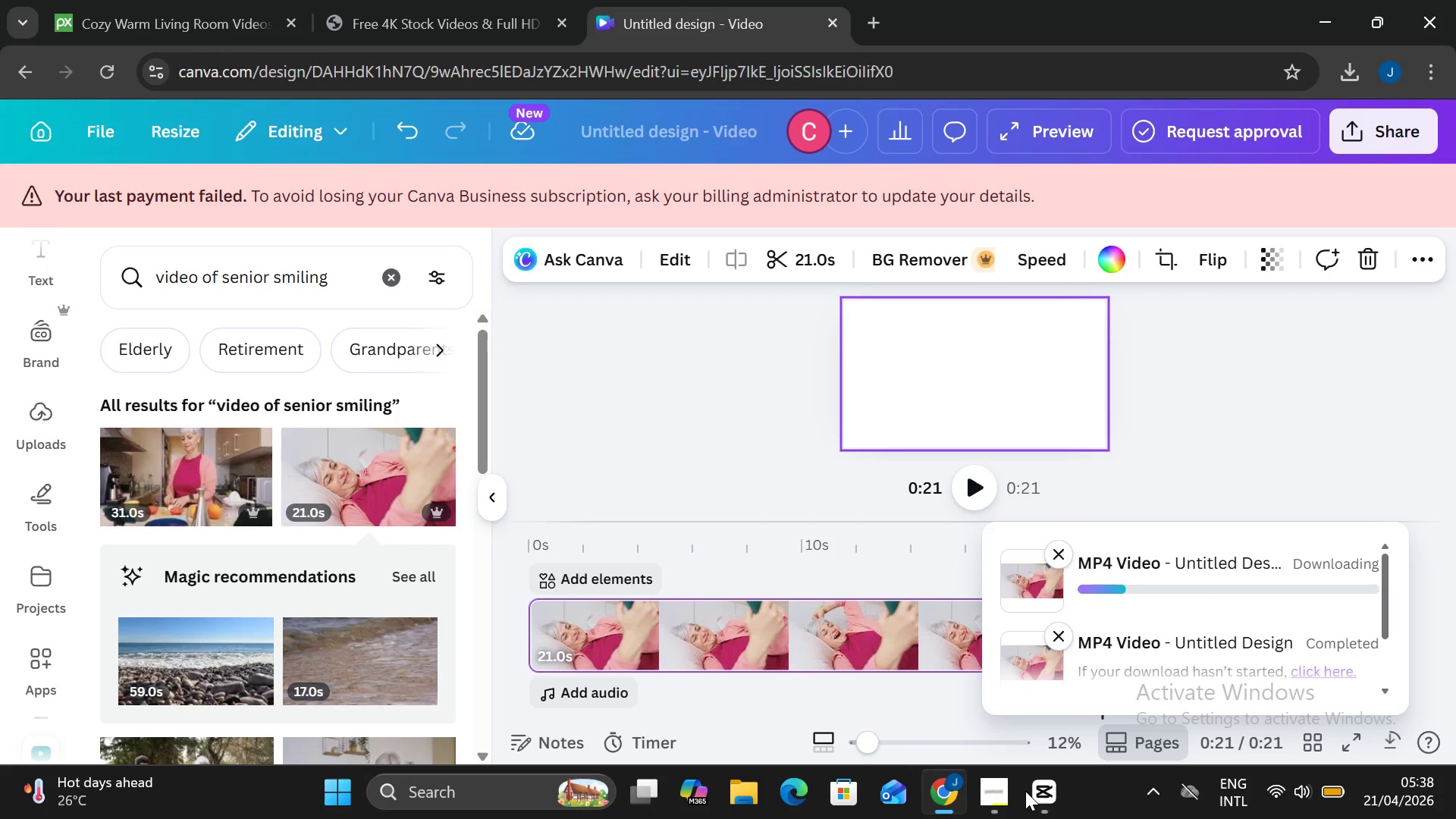 
left_click([1025, 791])
 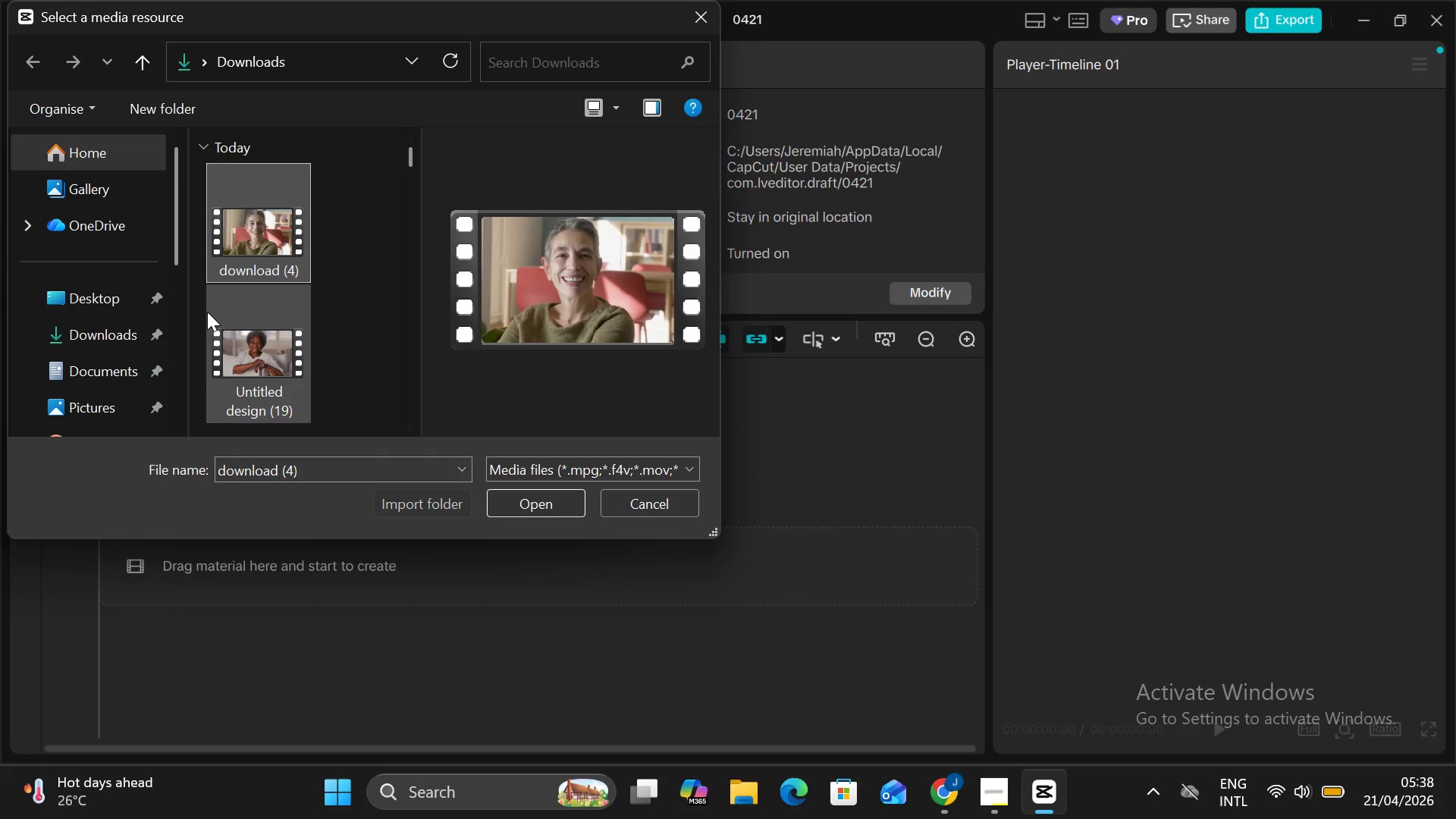 
scroll: coordinate [199, 317], scroll_direction: down, amount: 4.0
 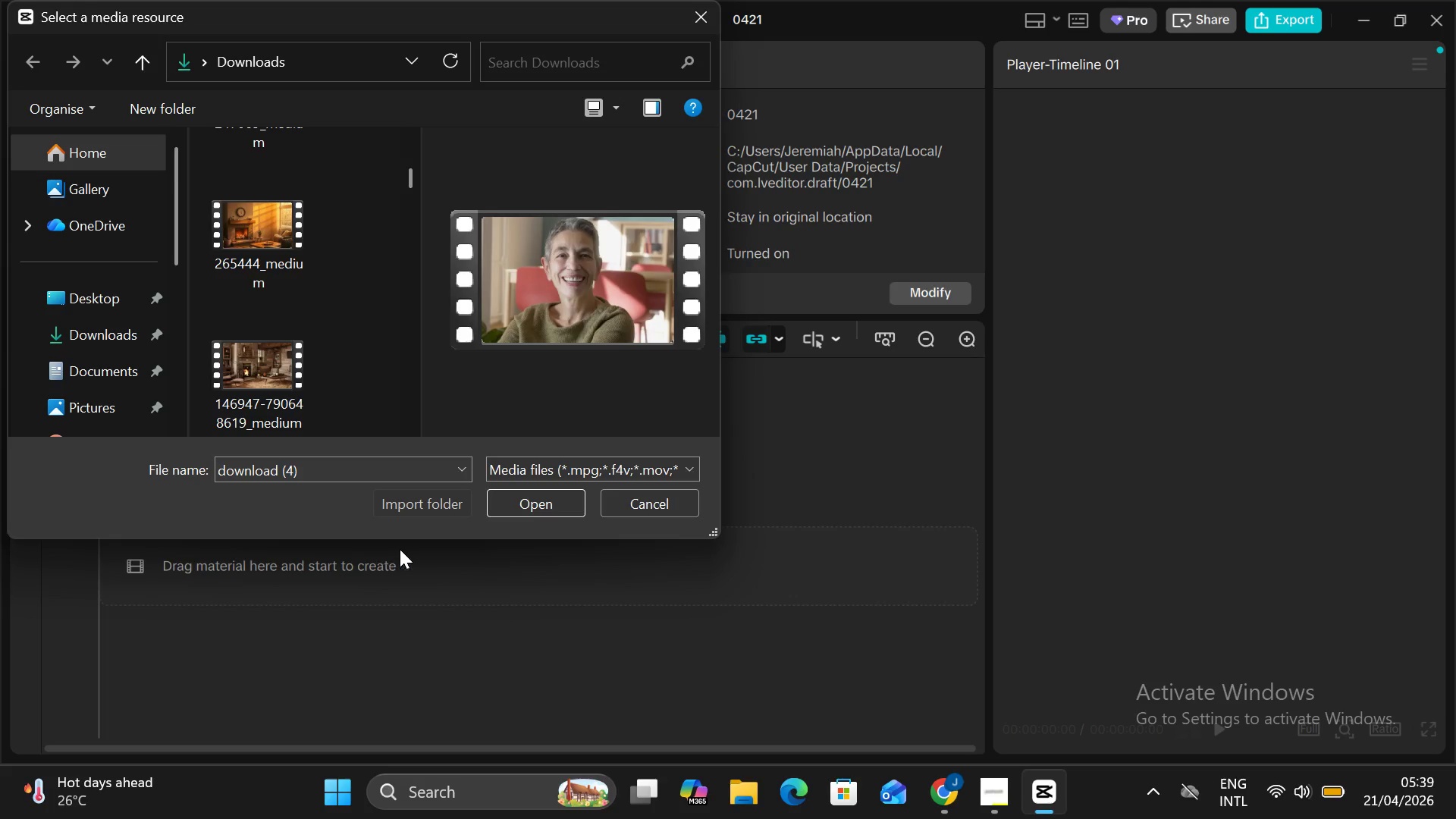 
wait(31.19)
 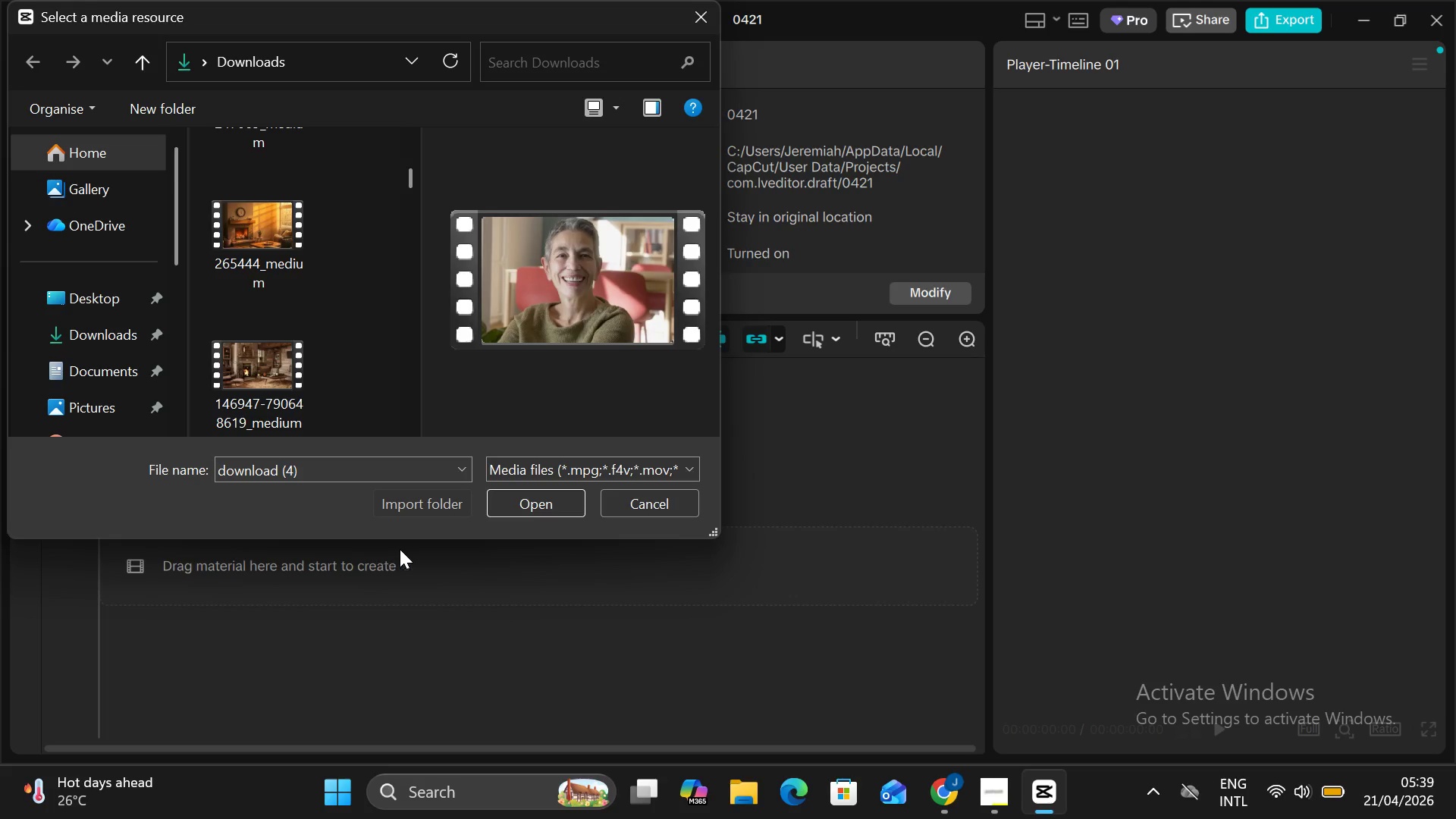 
left_click([648, 512])
 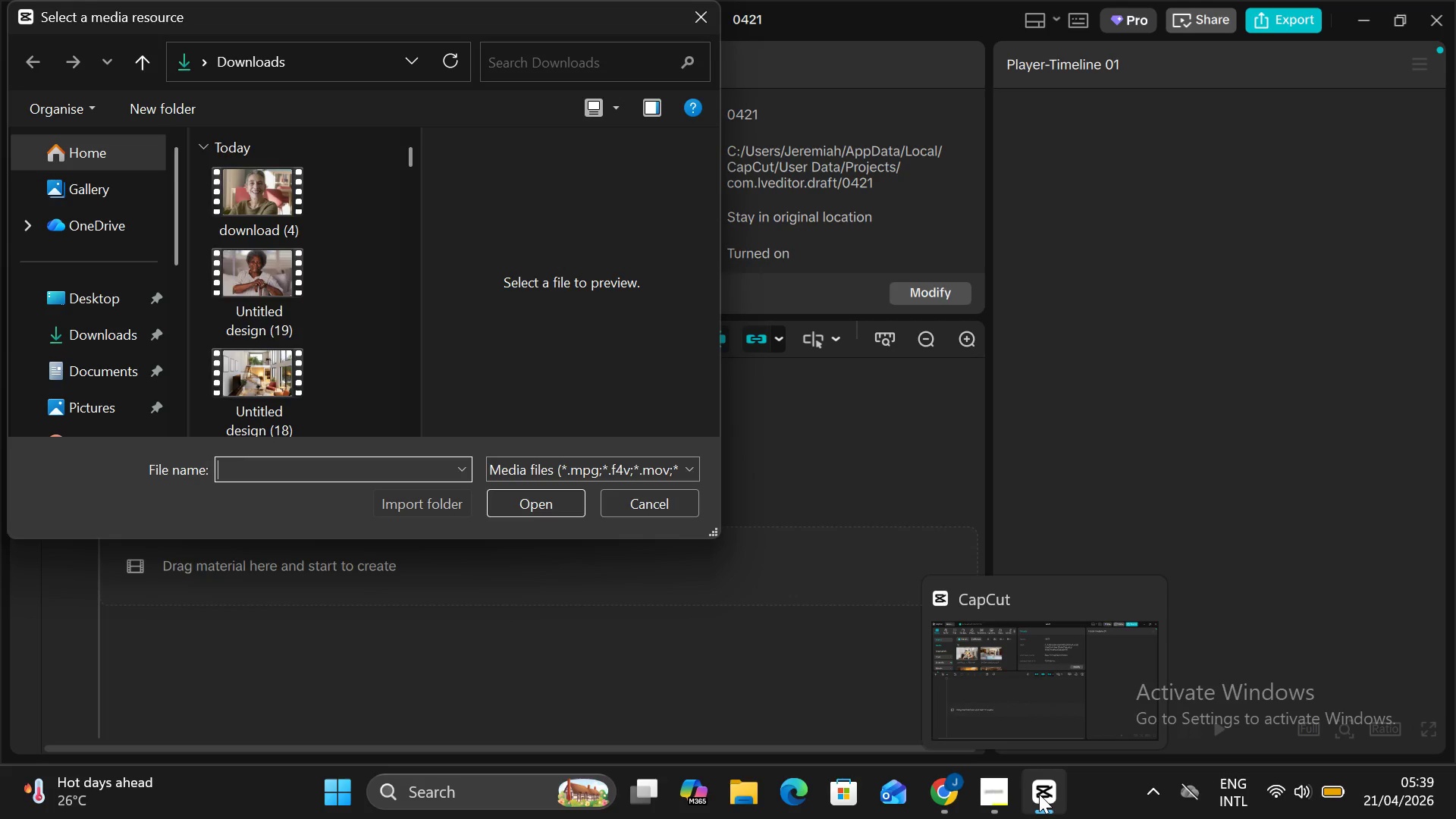 
wait(6.98)
 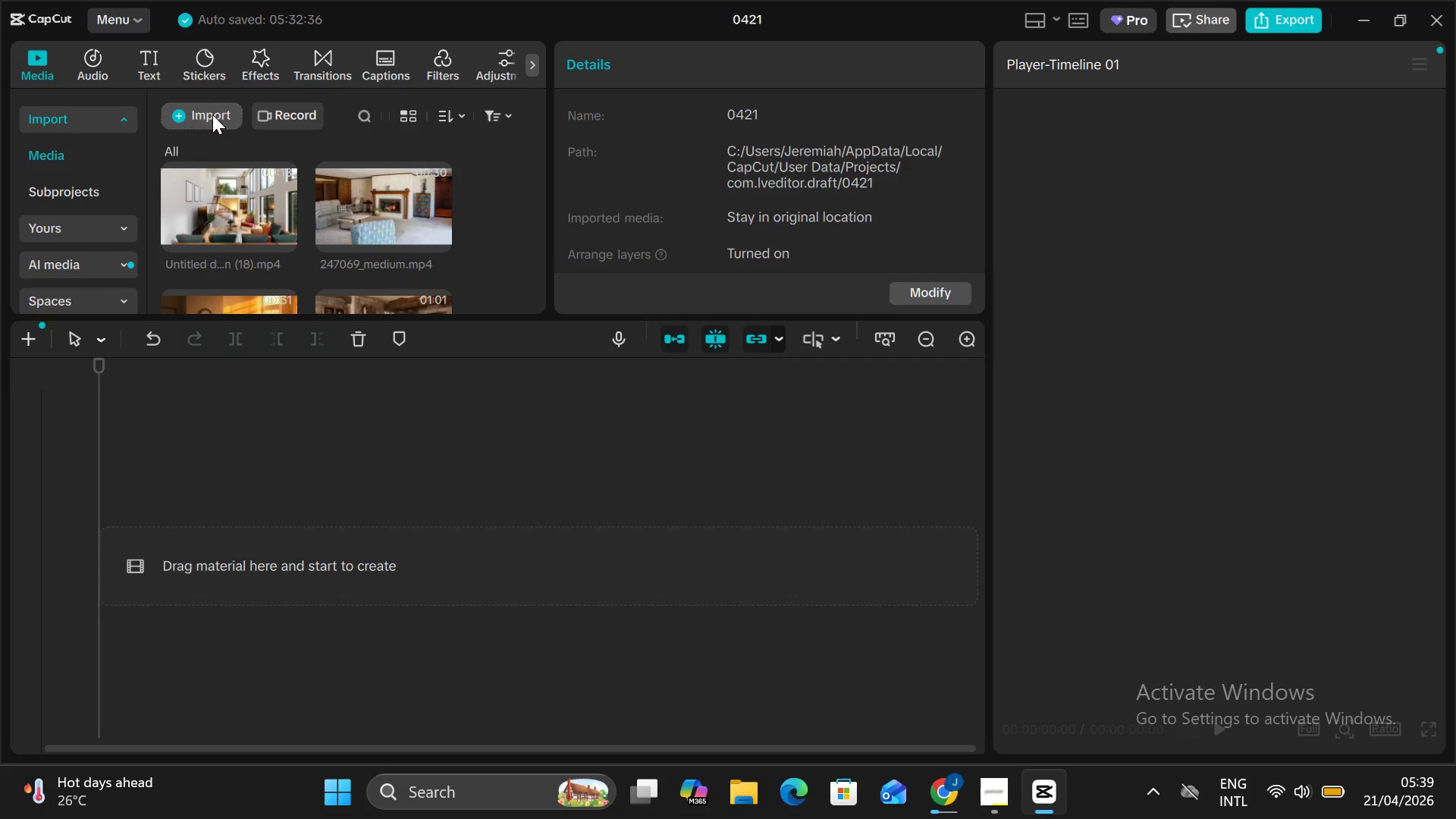 
left_click([974, 781])